 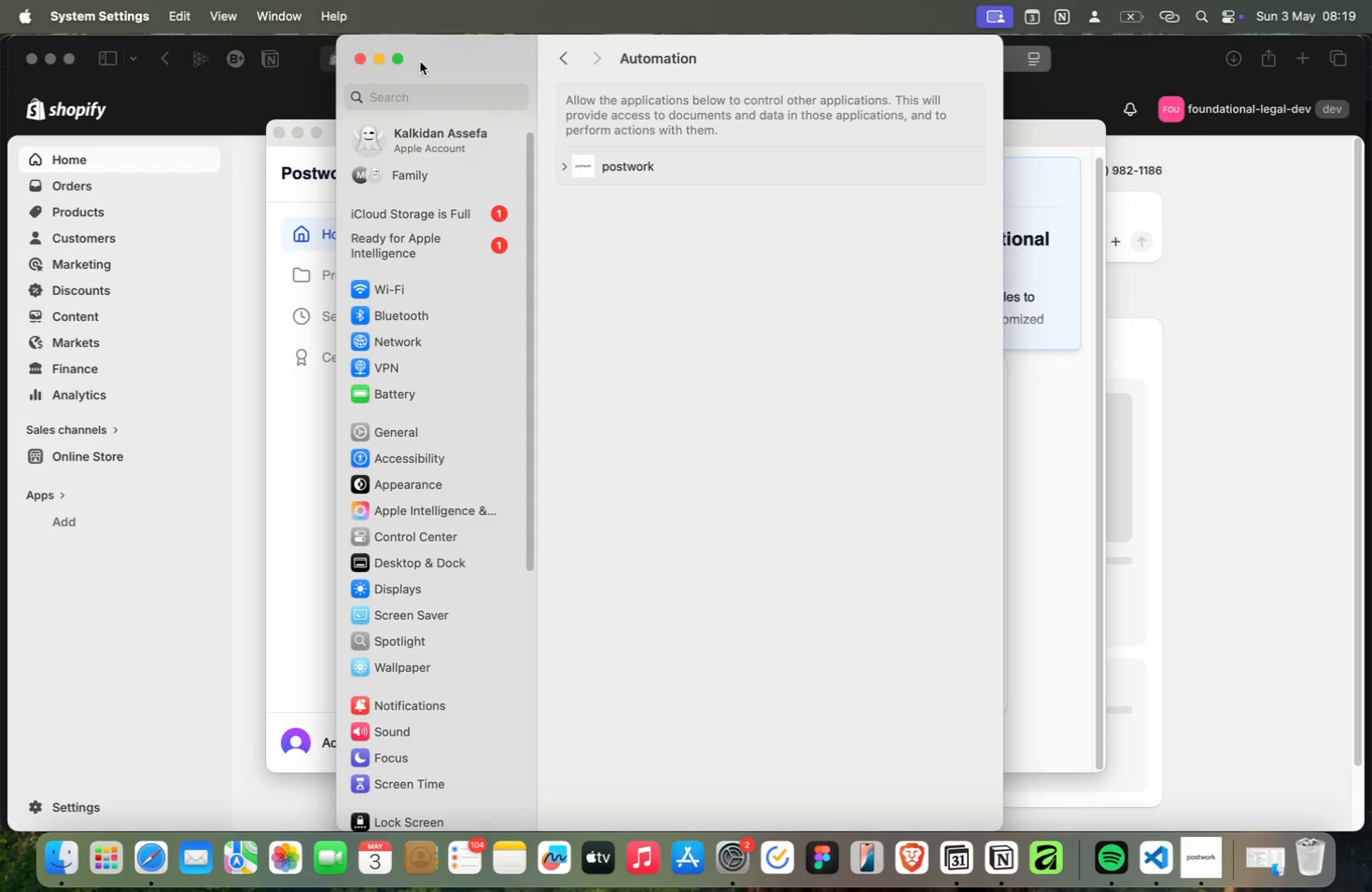 
left_click([383, 59])
 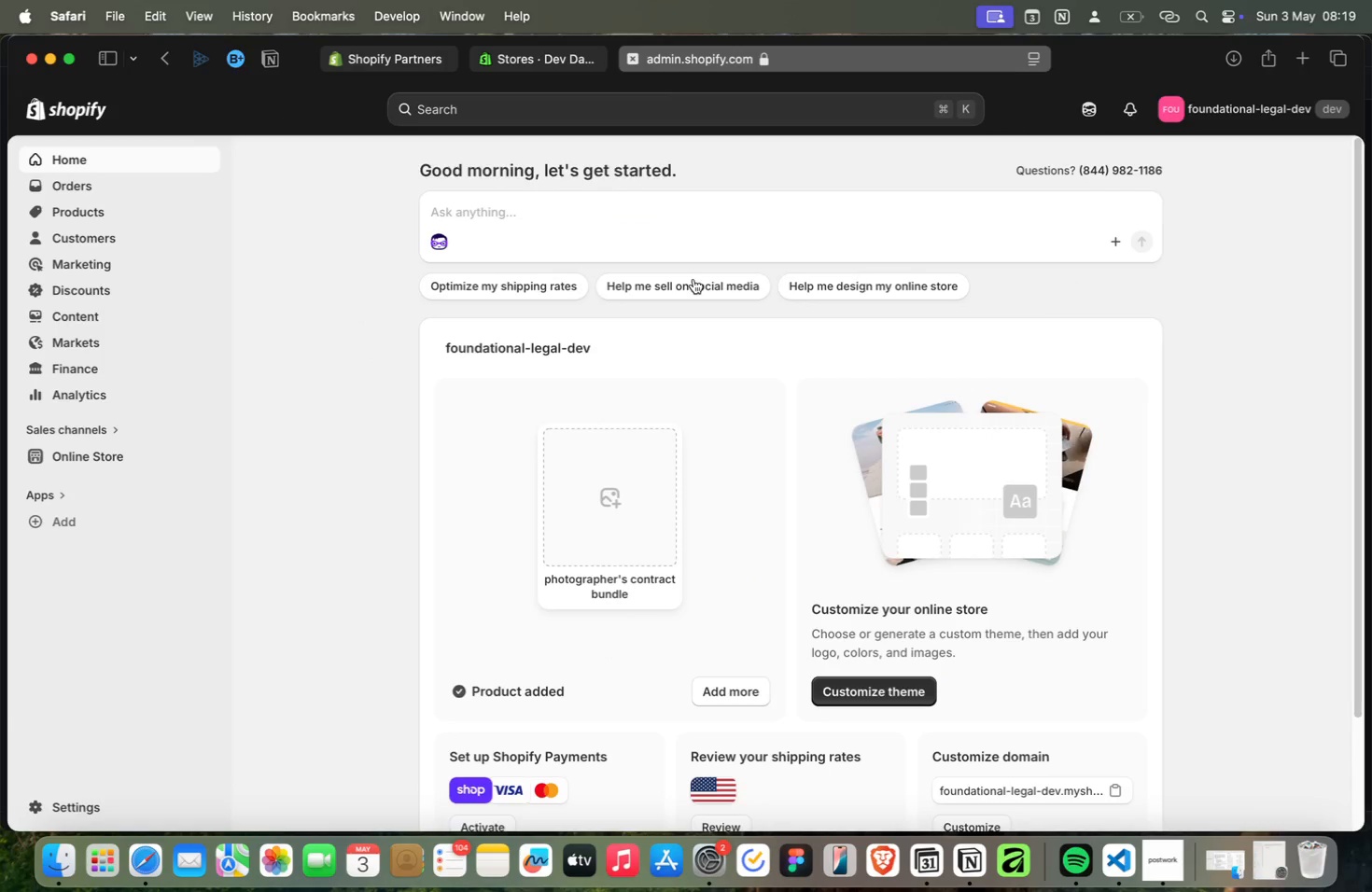 
left_click([122, 452])
 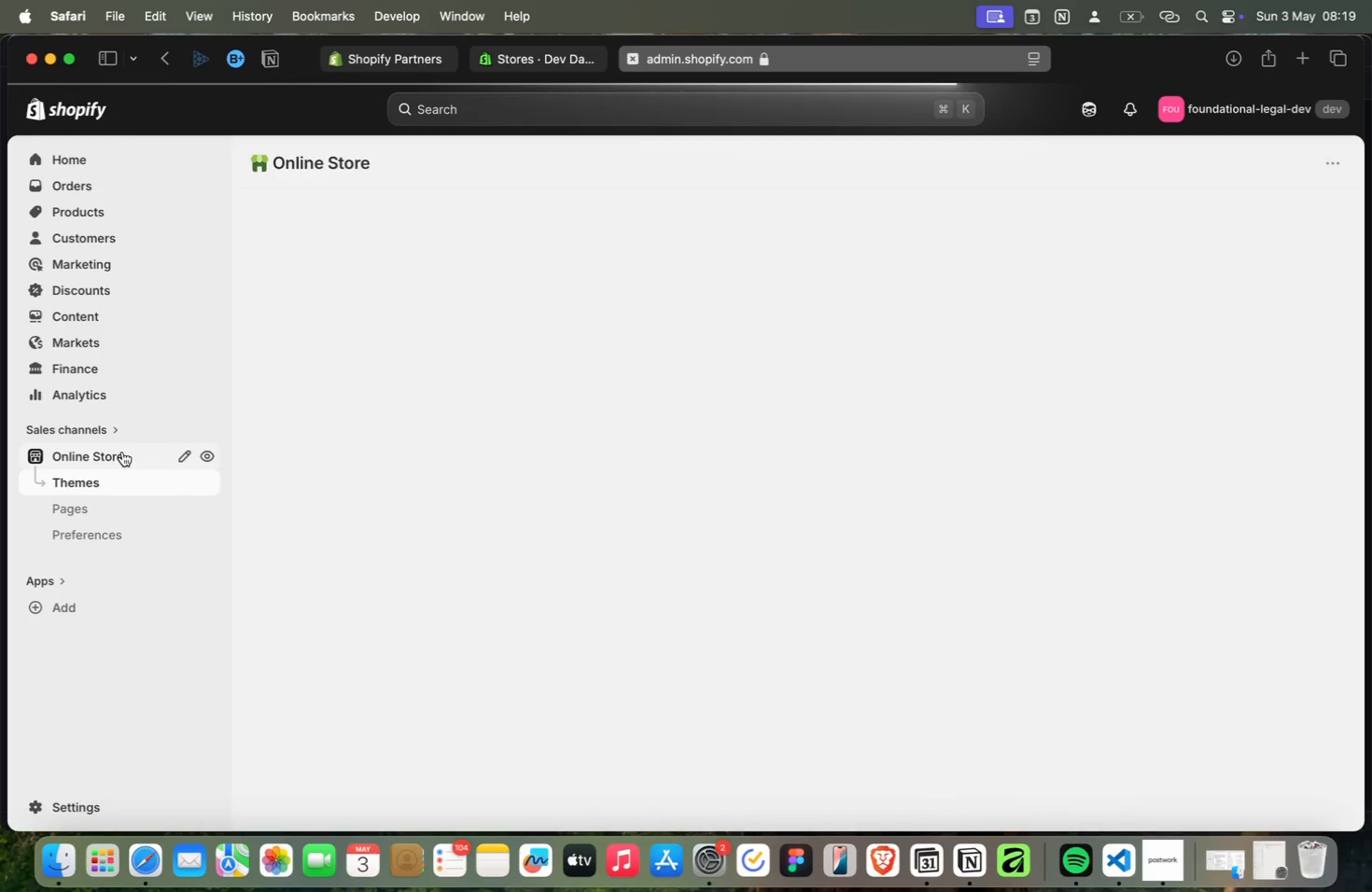 
wait(6.77)
 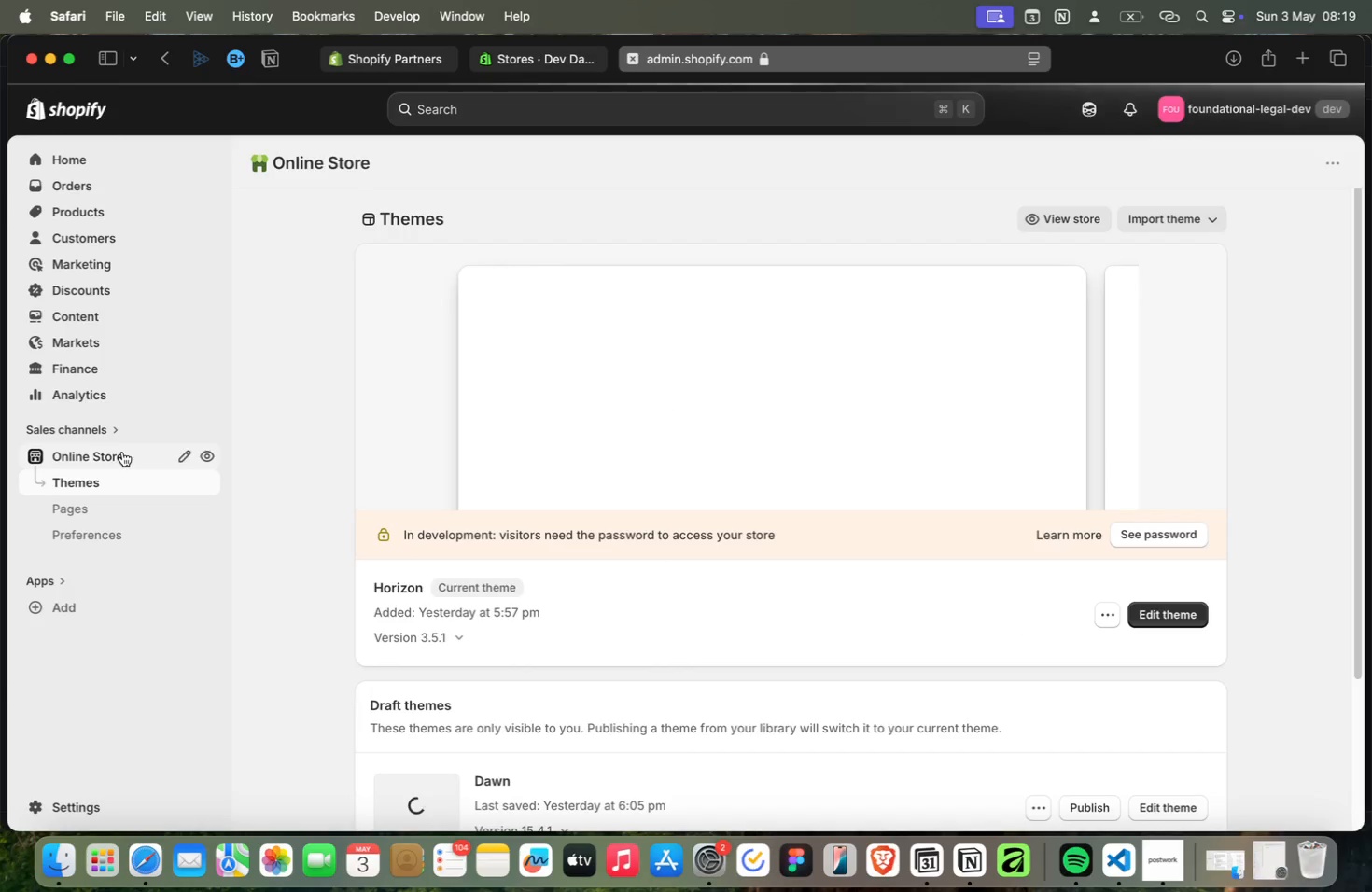 
mouse_move([626, 420])
 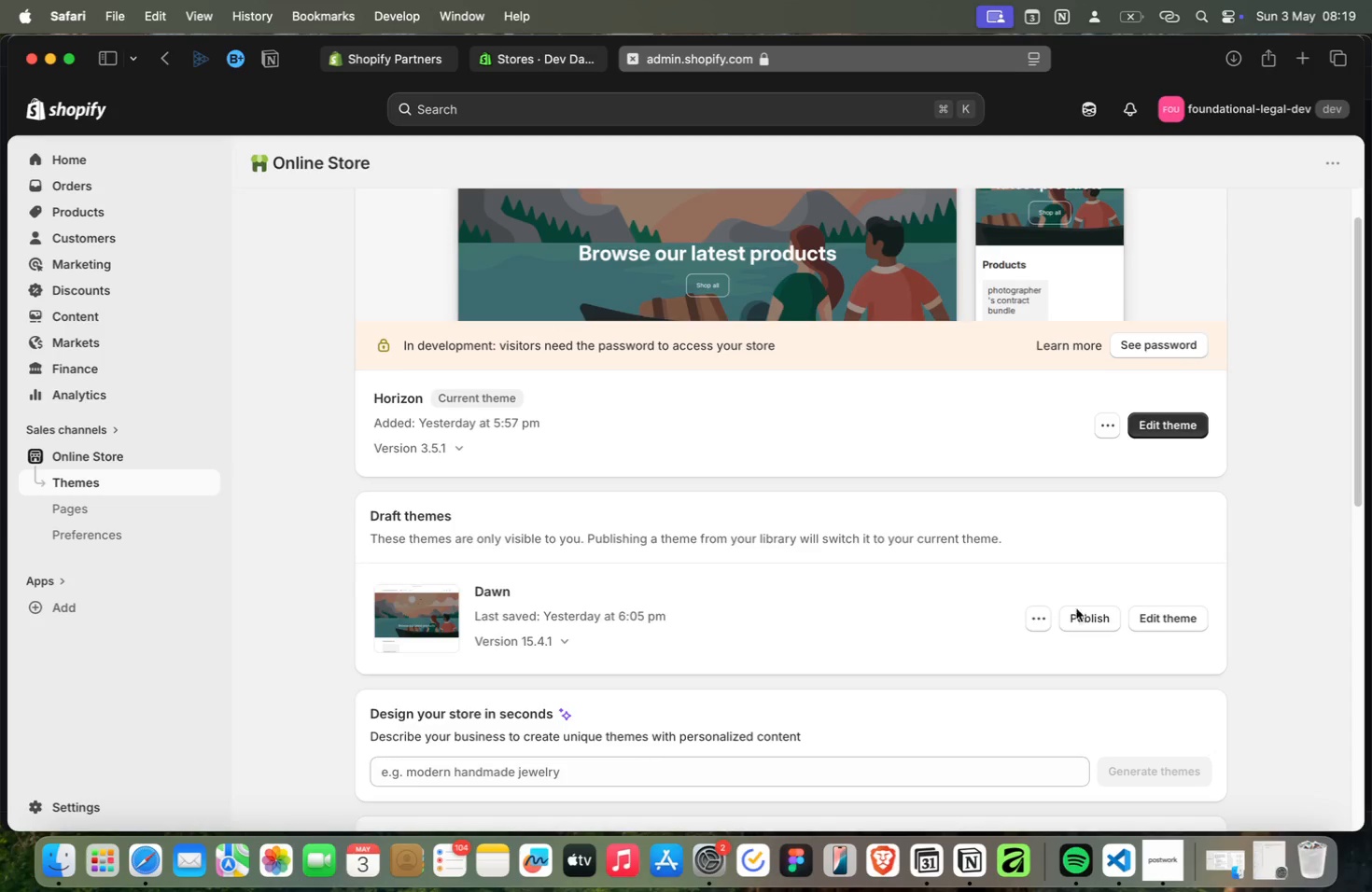 
scroll: coordinate [650, 422], scroll_direction: down, amount: 5.0
 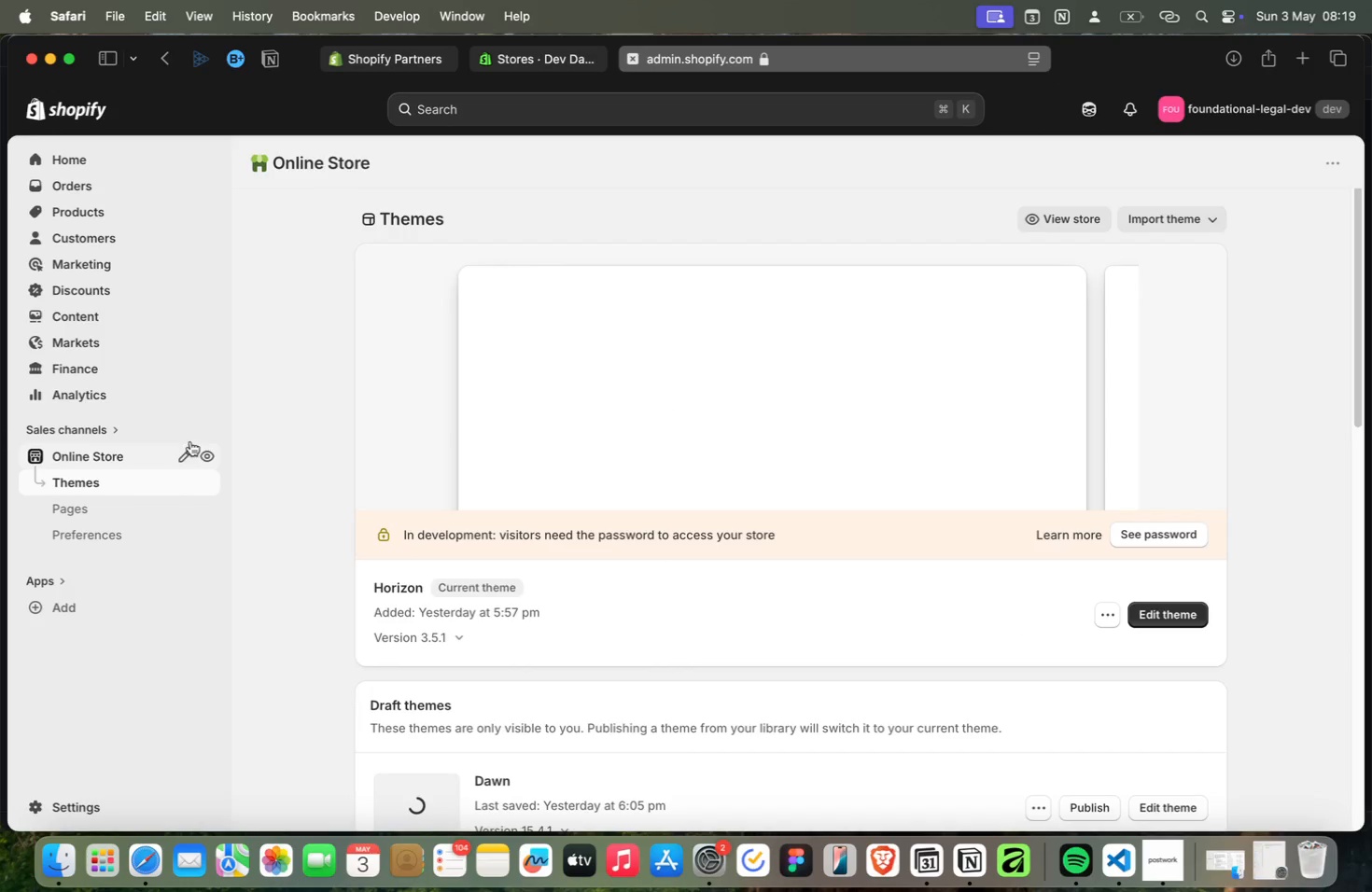 
left_click([1055, 621])
 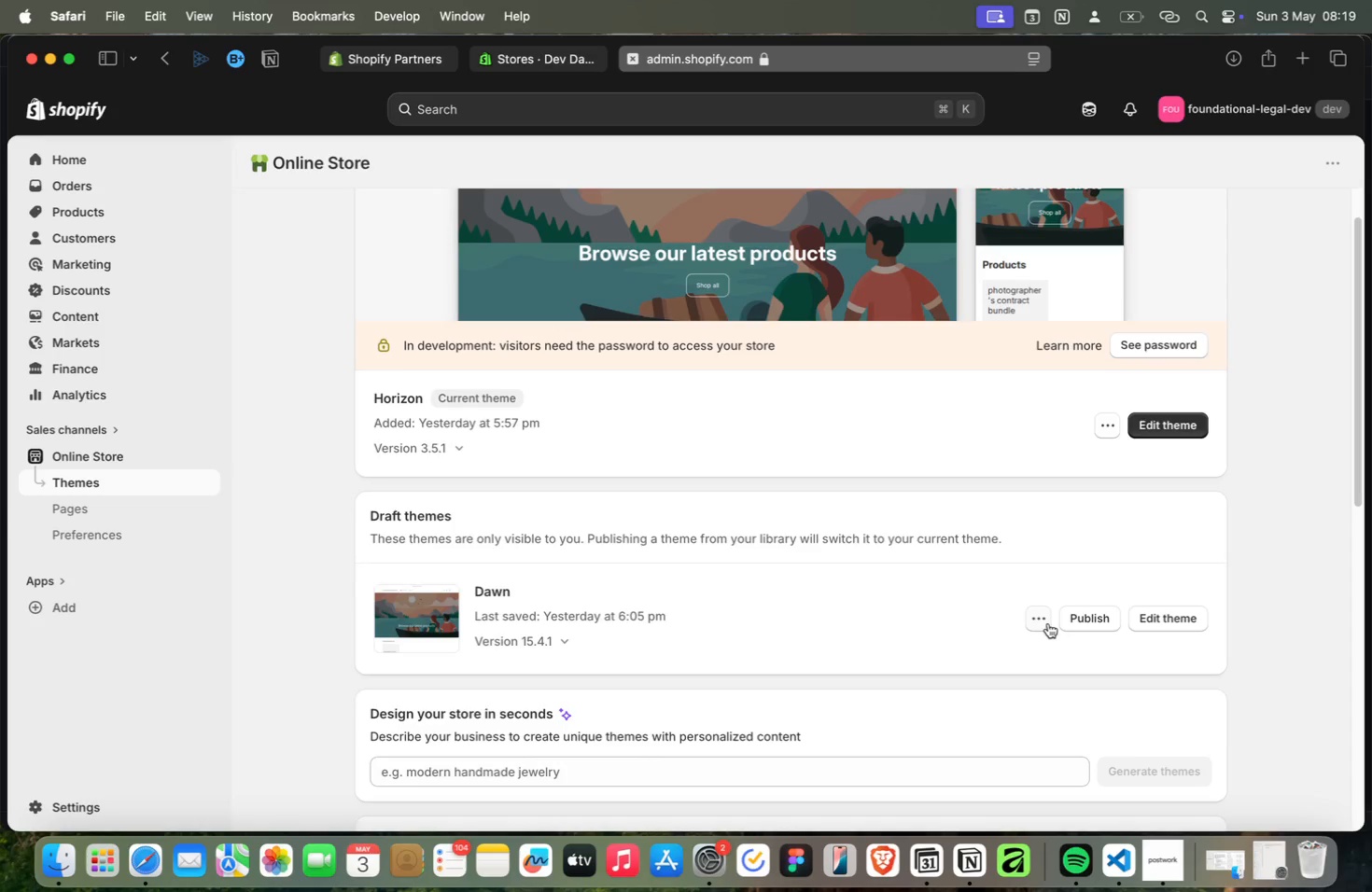 
left_click([1042, 619])
 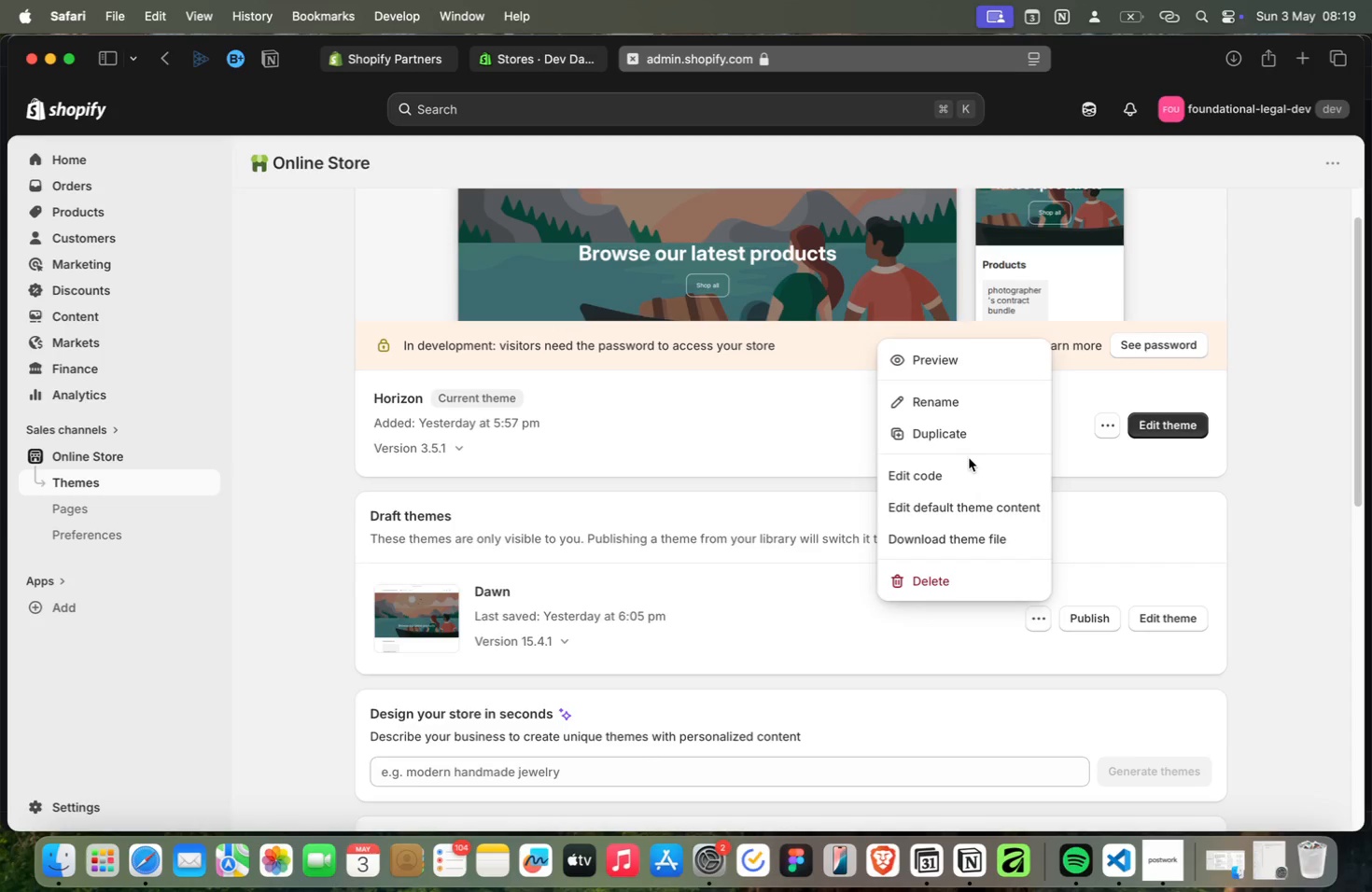 
left_click([973, 470])